 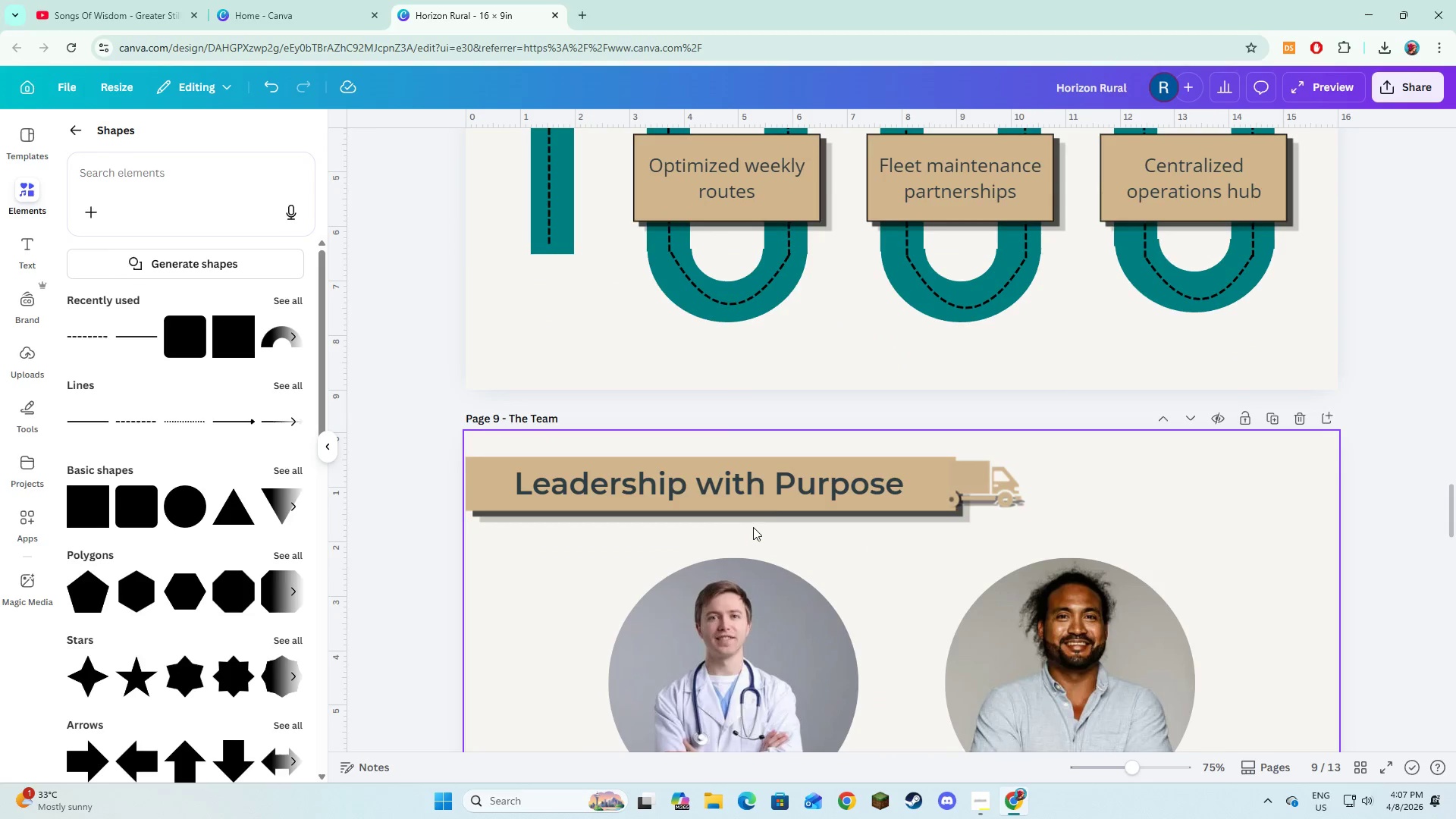 
scroll: coordinate [820, 479], scroll_direction: up, amount: 2.0
 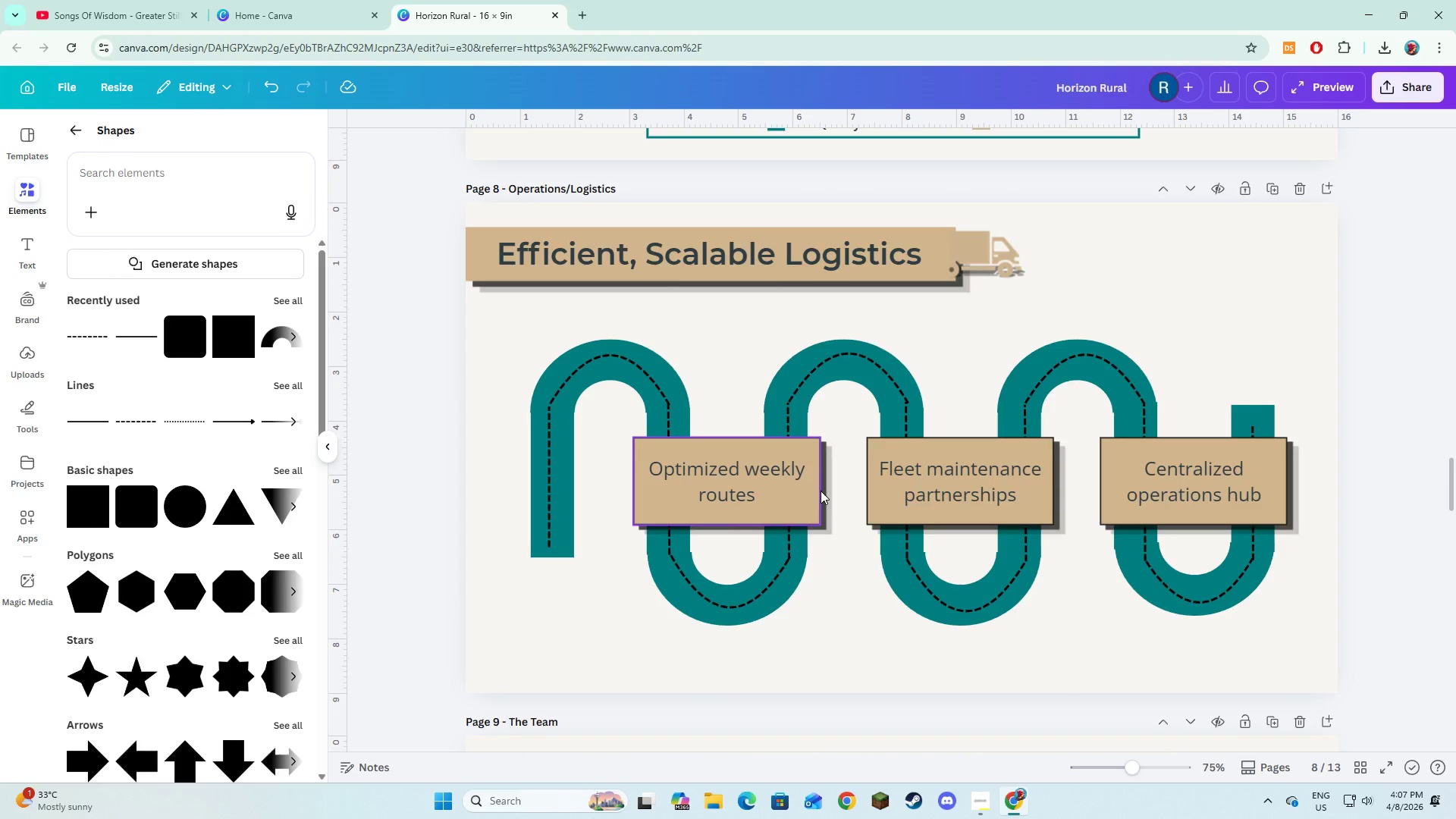 
scroll: coordinate [821, 510], scroll_direction: down, amount: 3.0
 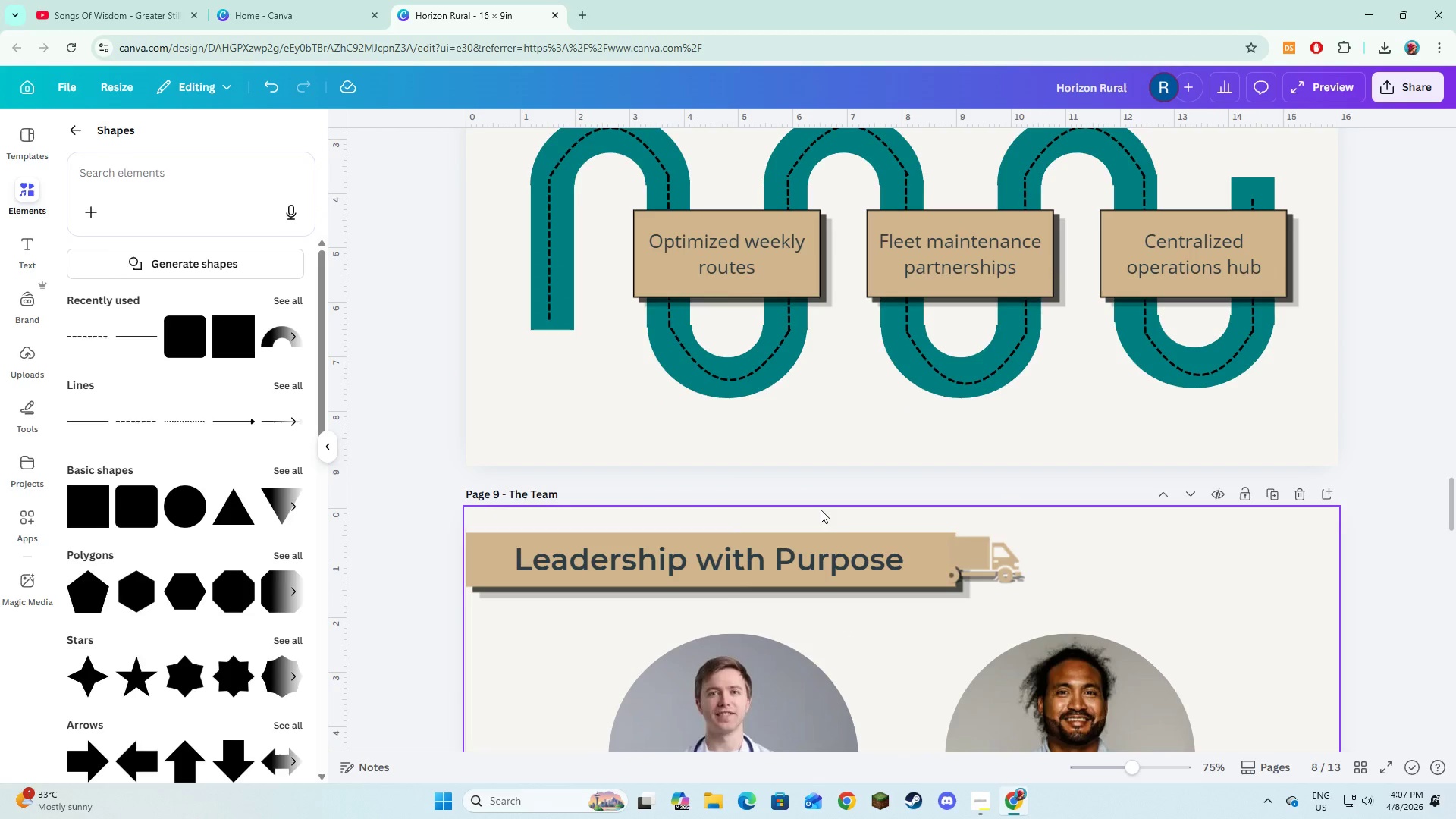 
scroll: coordinate [821, 510], scroll_direction: up, amount: 2.0
 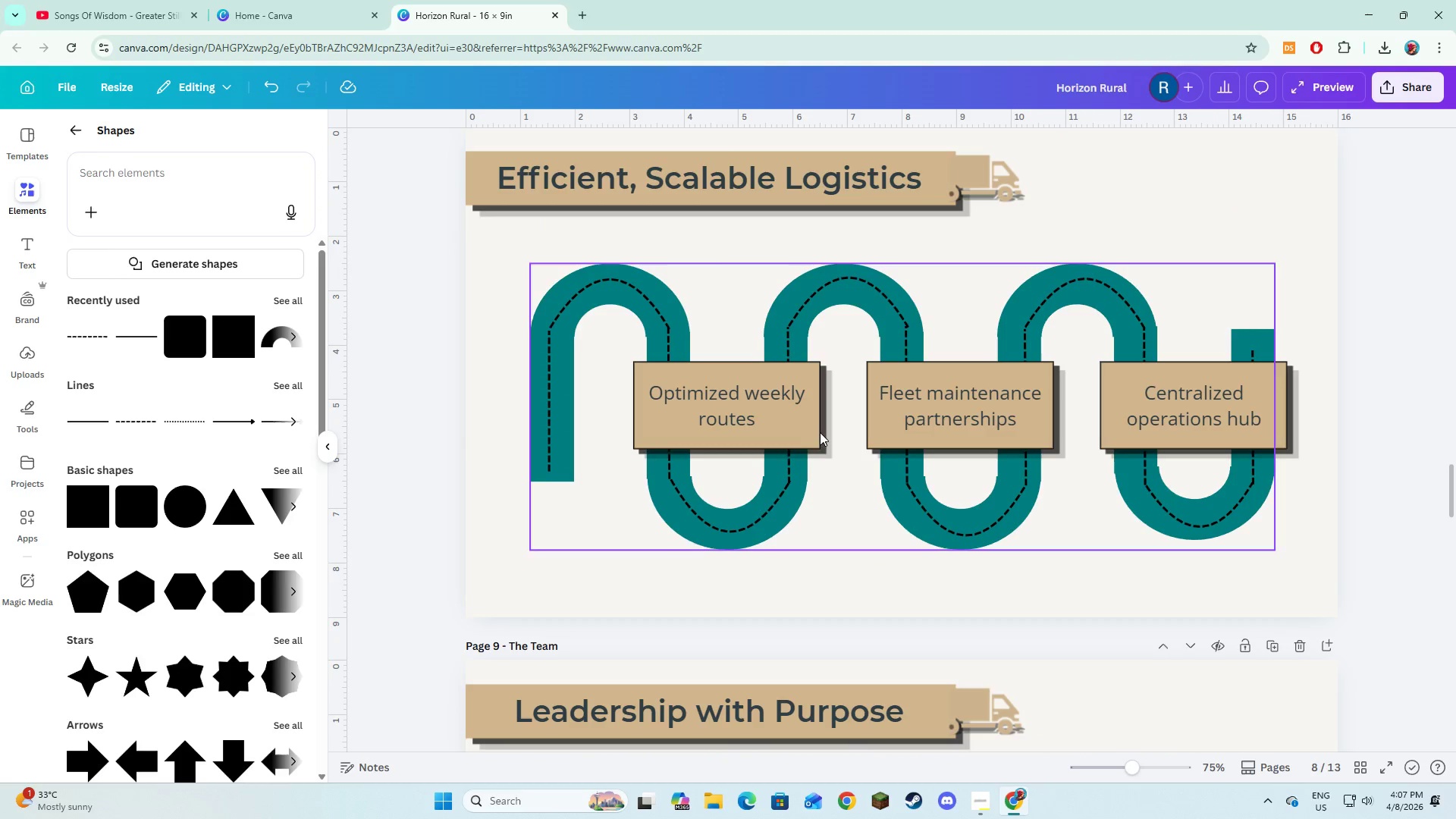 
left_click([792, 429])
 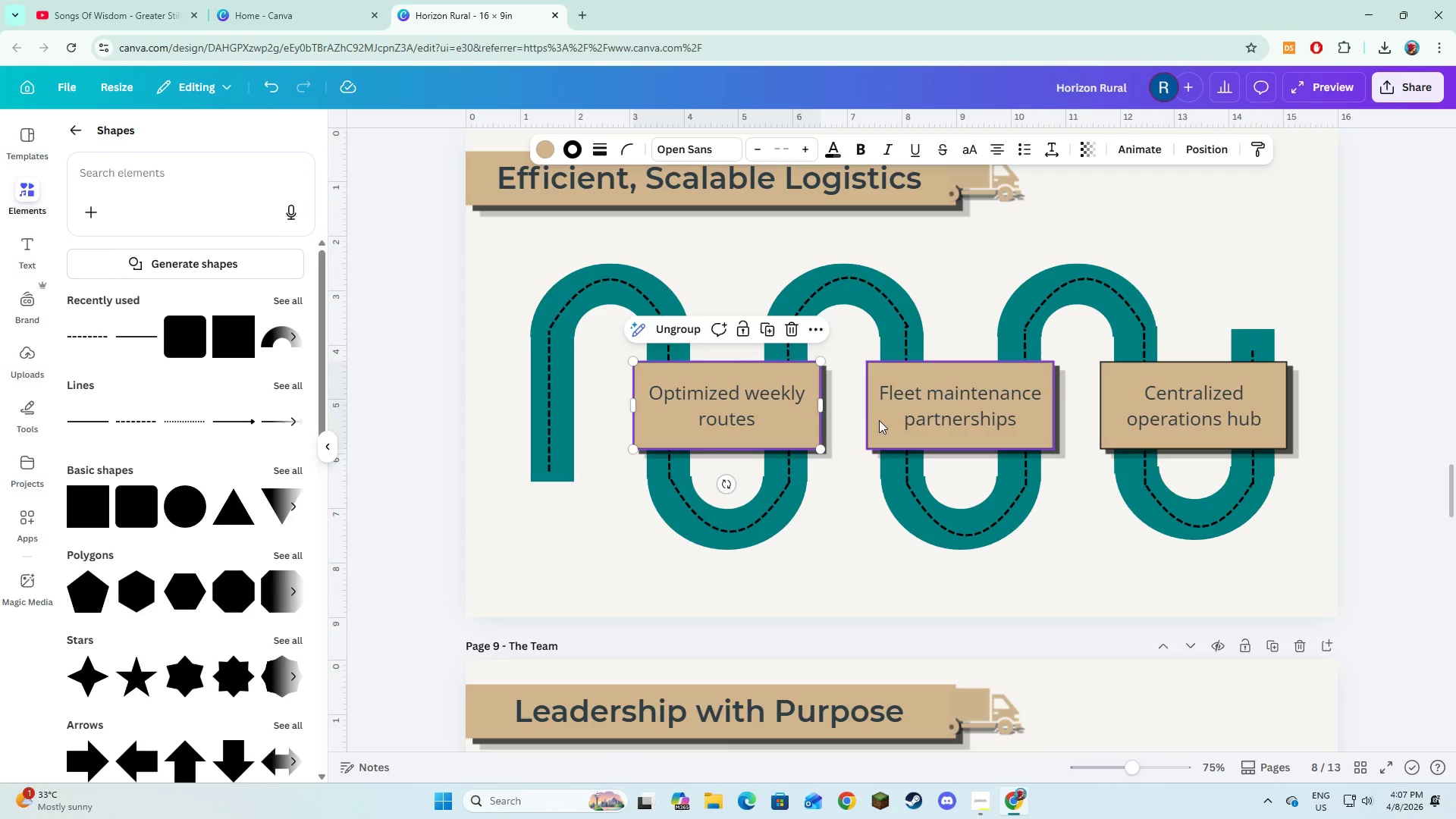 
hold_key(key=ShiftLeft, duration=1.5)
left_click([883, 420])
 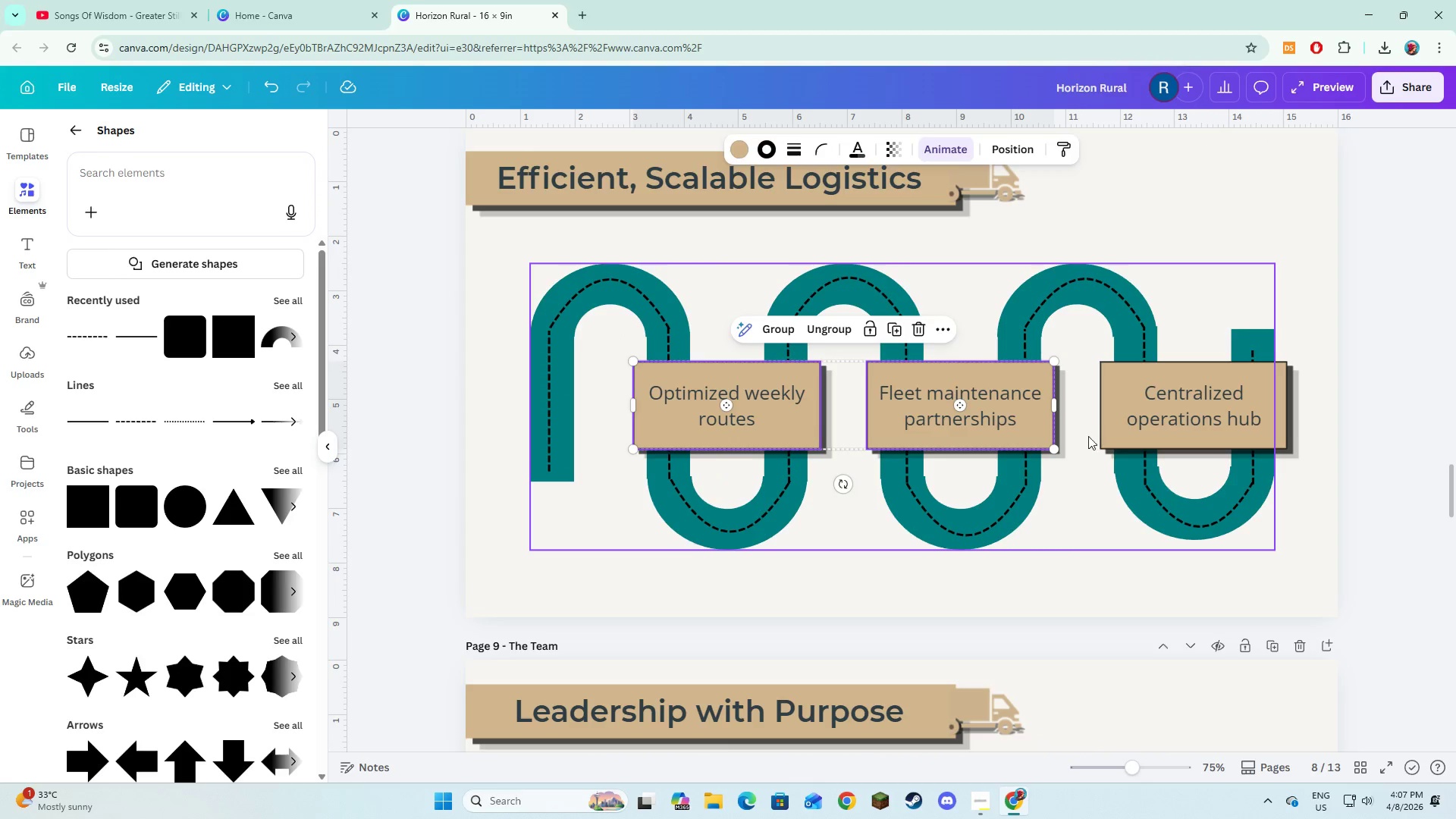 
hold_key(key=ShiftLeft, duration=0.7)
left_click([1112, 437])
 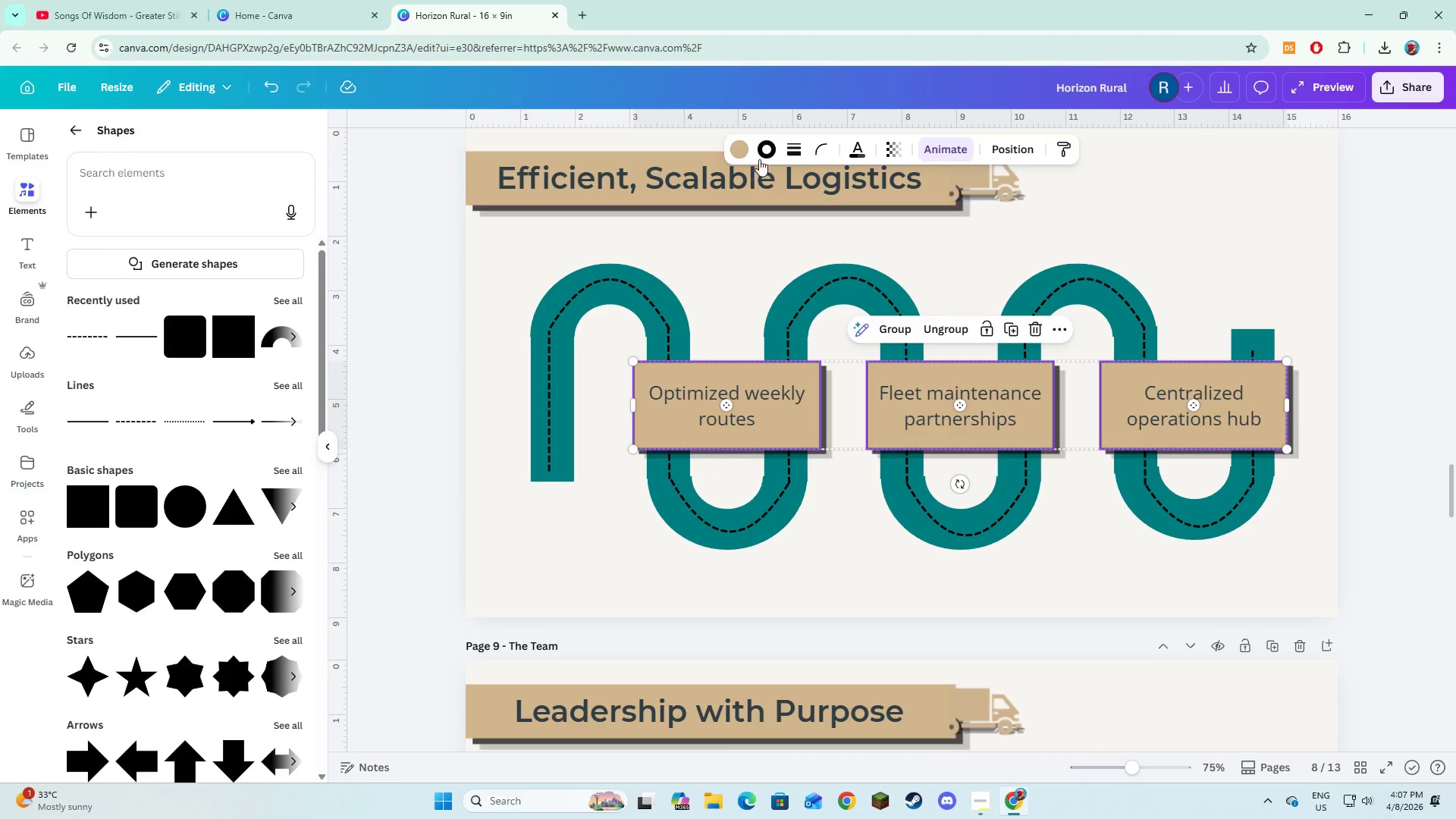 
left_click([749, 155])
 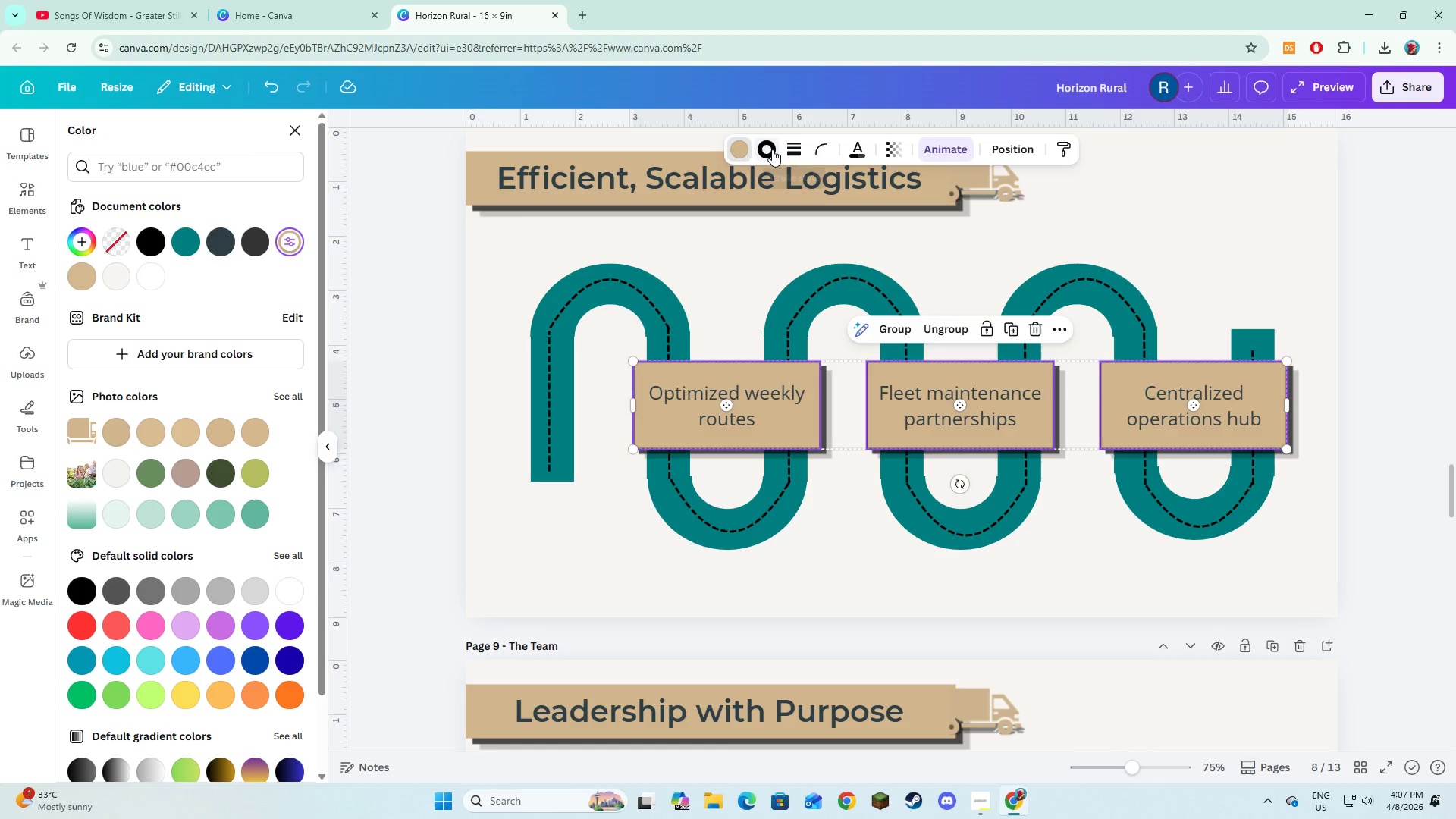 
left_click([772, 150])
 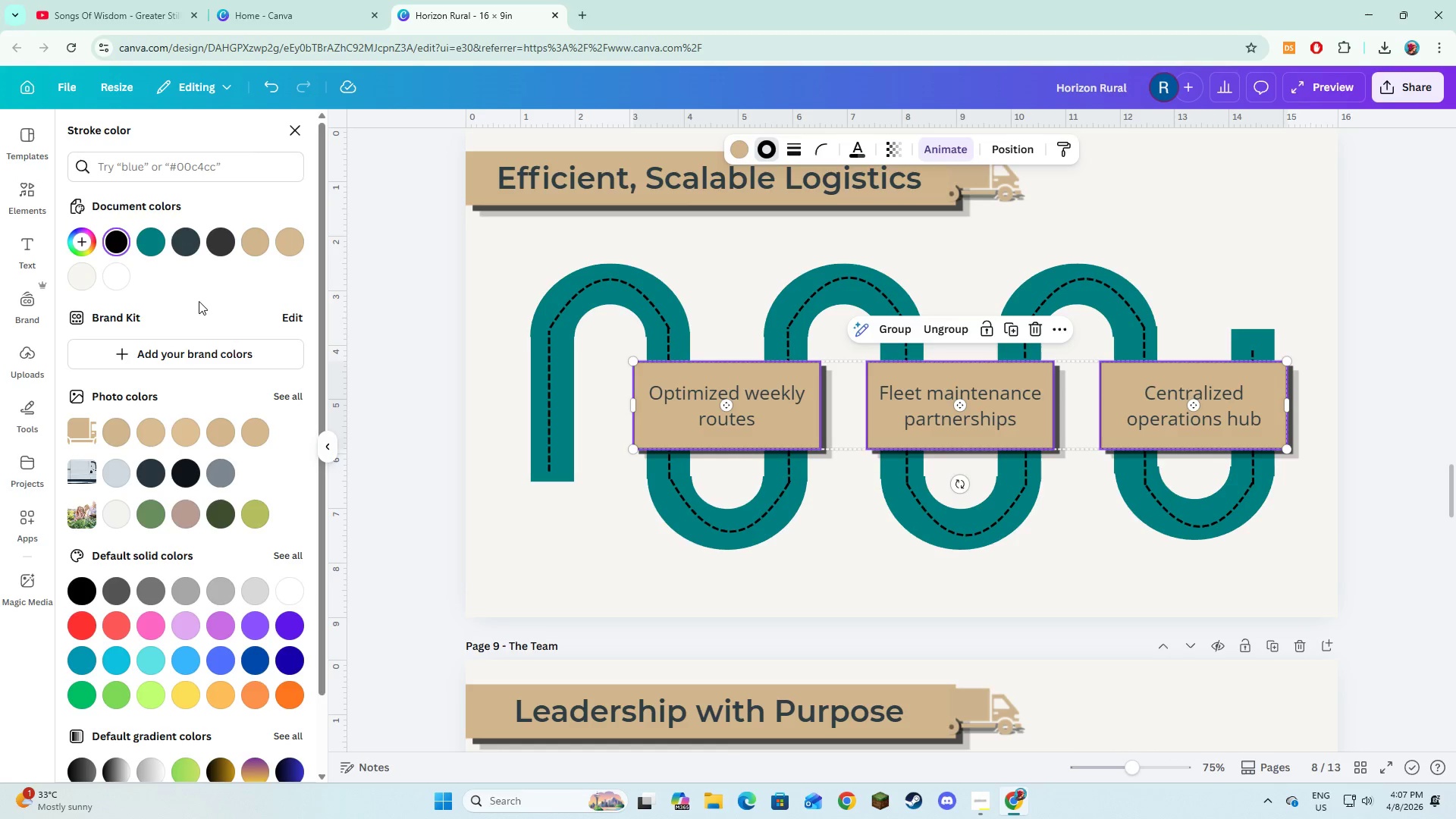 
mouse_move([241, 248])
 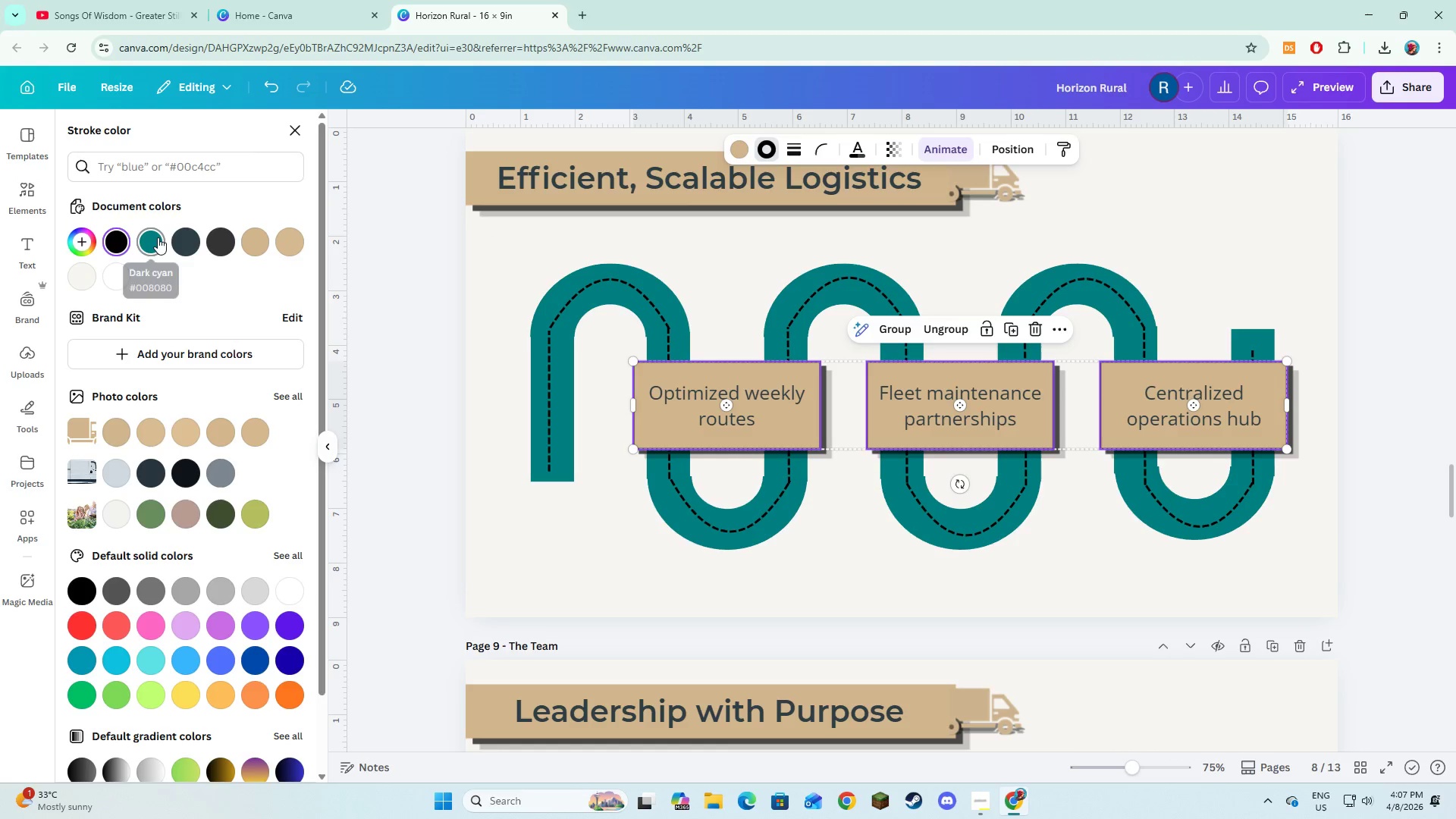 
left_click([158, 237])
 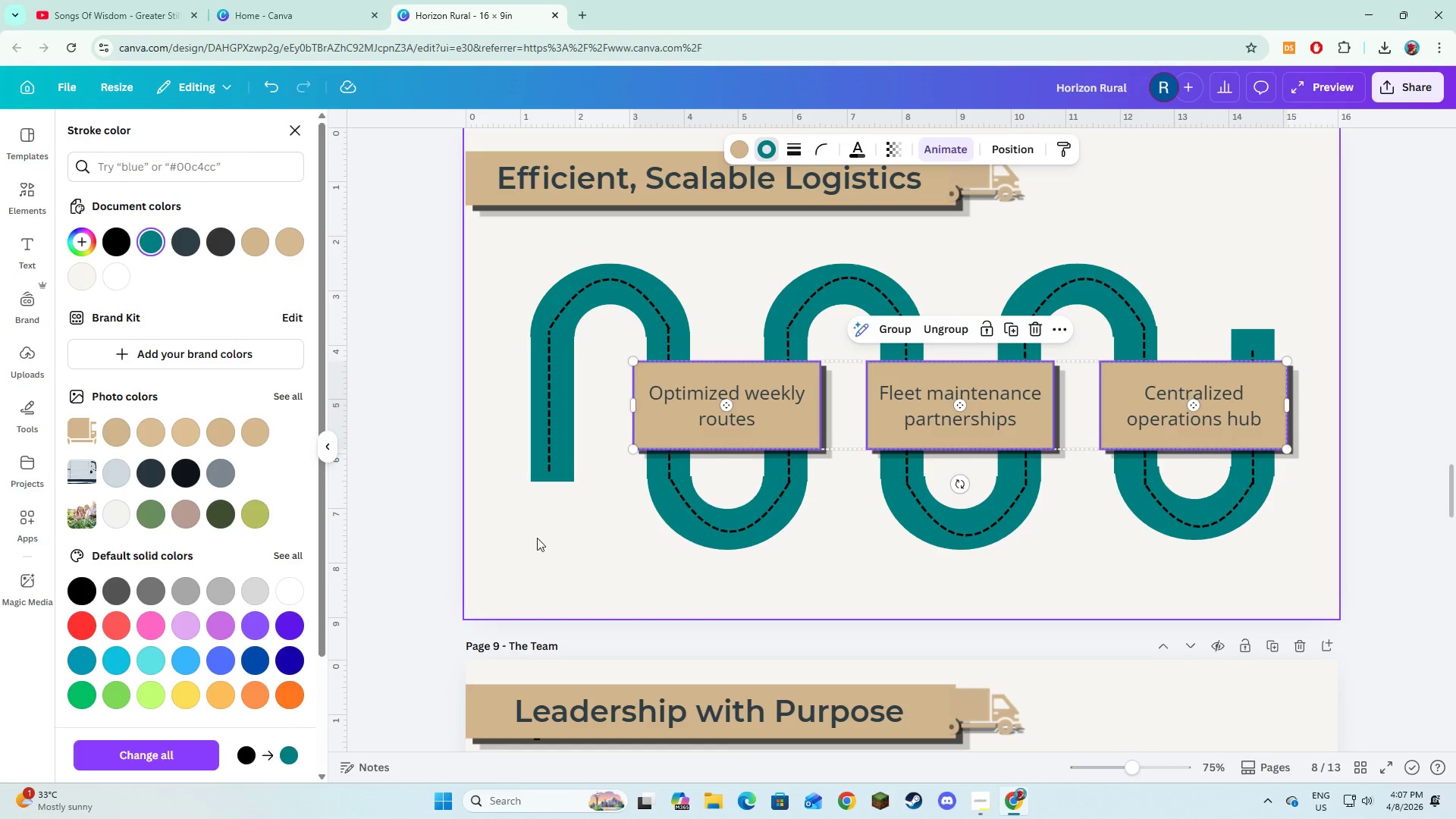 
left_click([557, 547])
 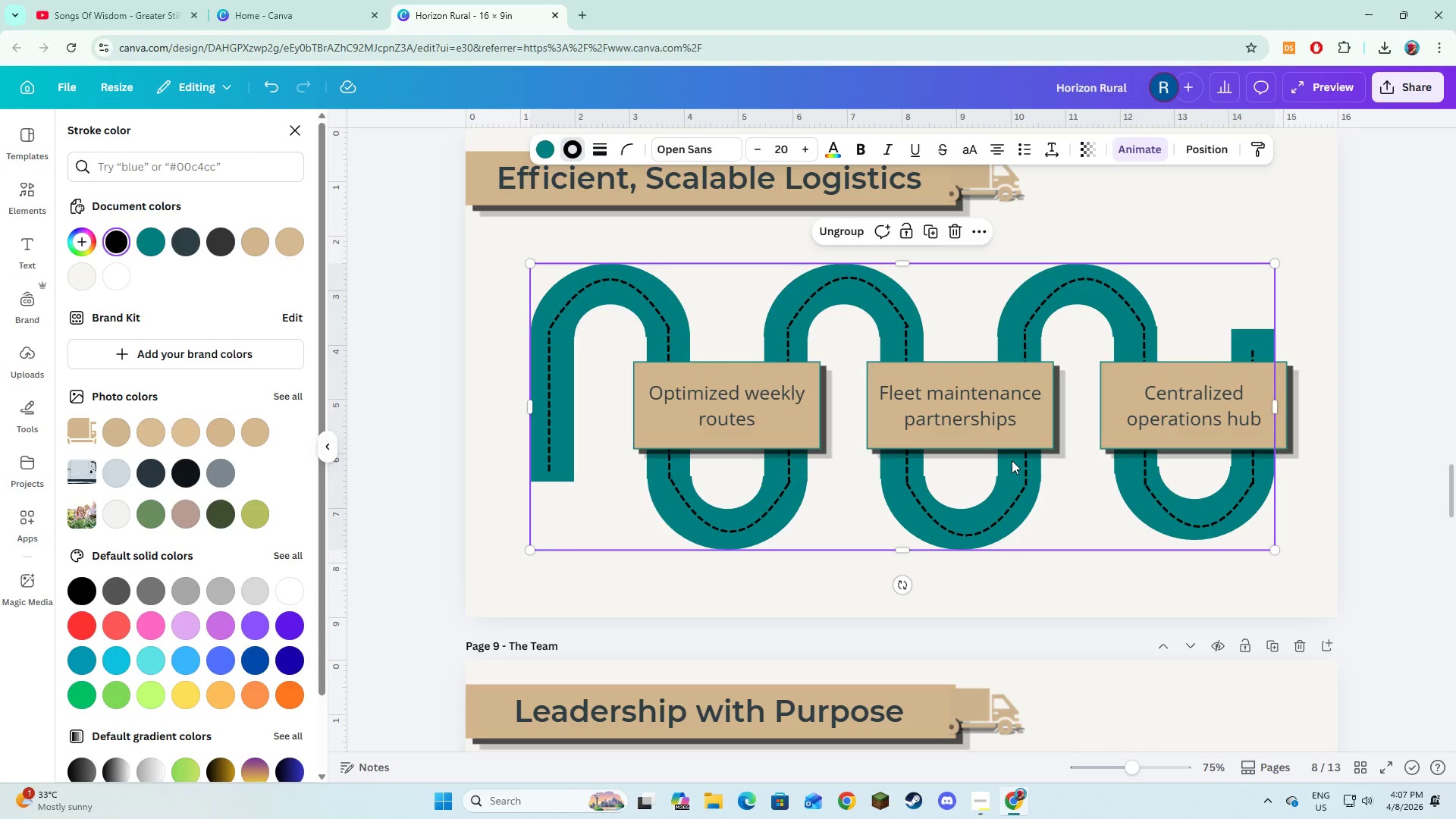 
wait(8.89)
 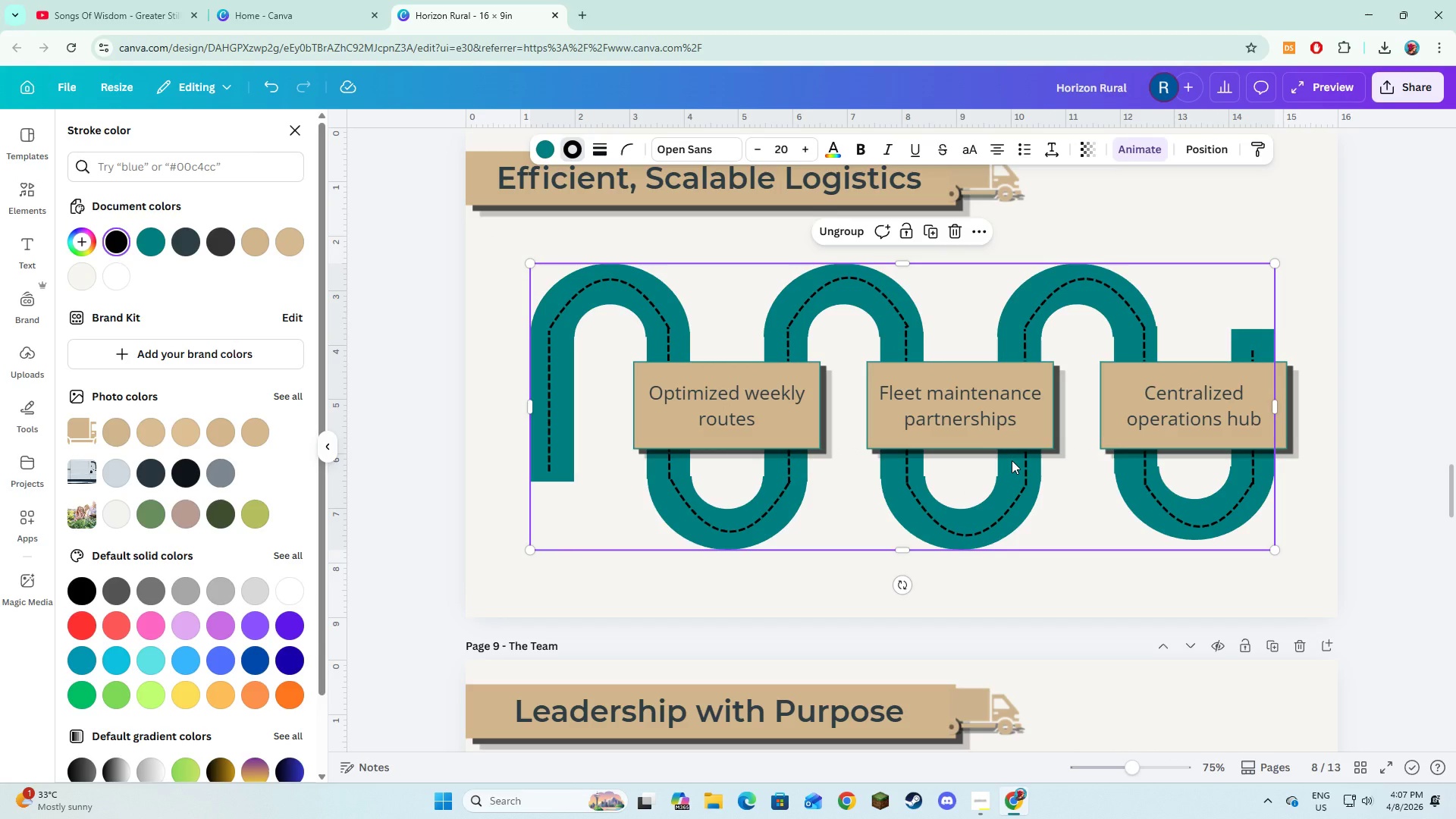 
left_click([555, 419])
 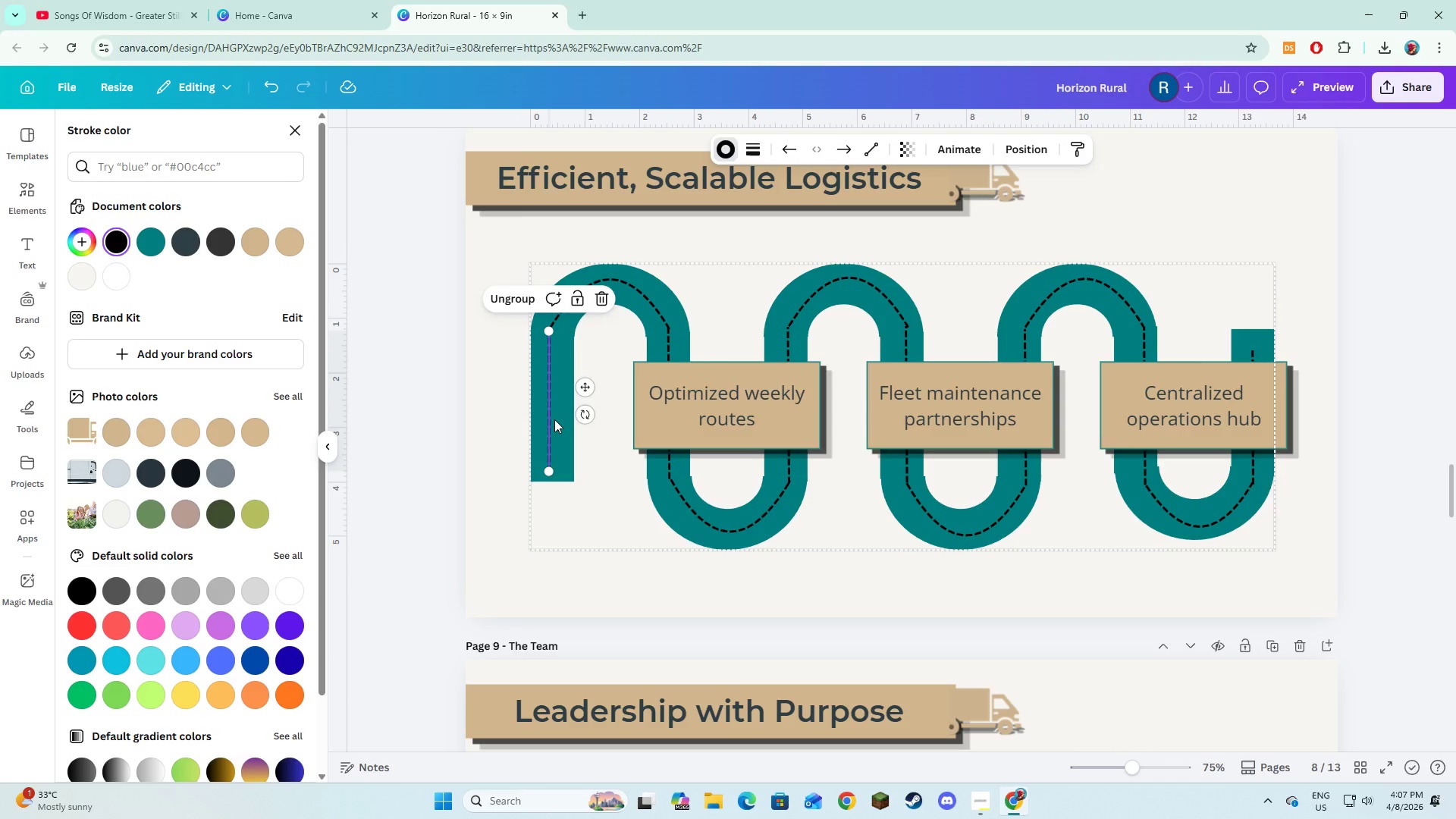 
hold_key(key=ShiftLeft, duration=1.5)
left_click([645, 299])
 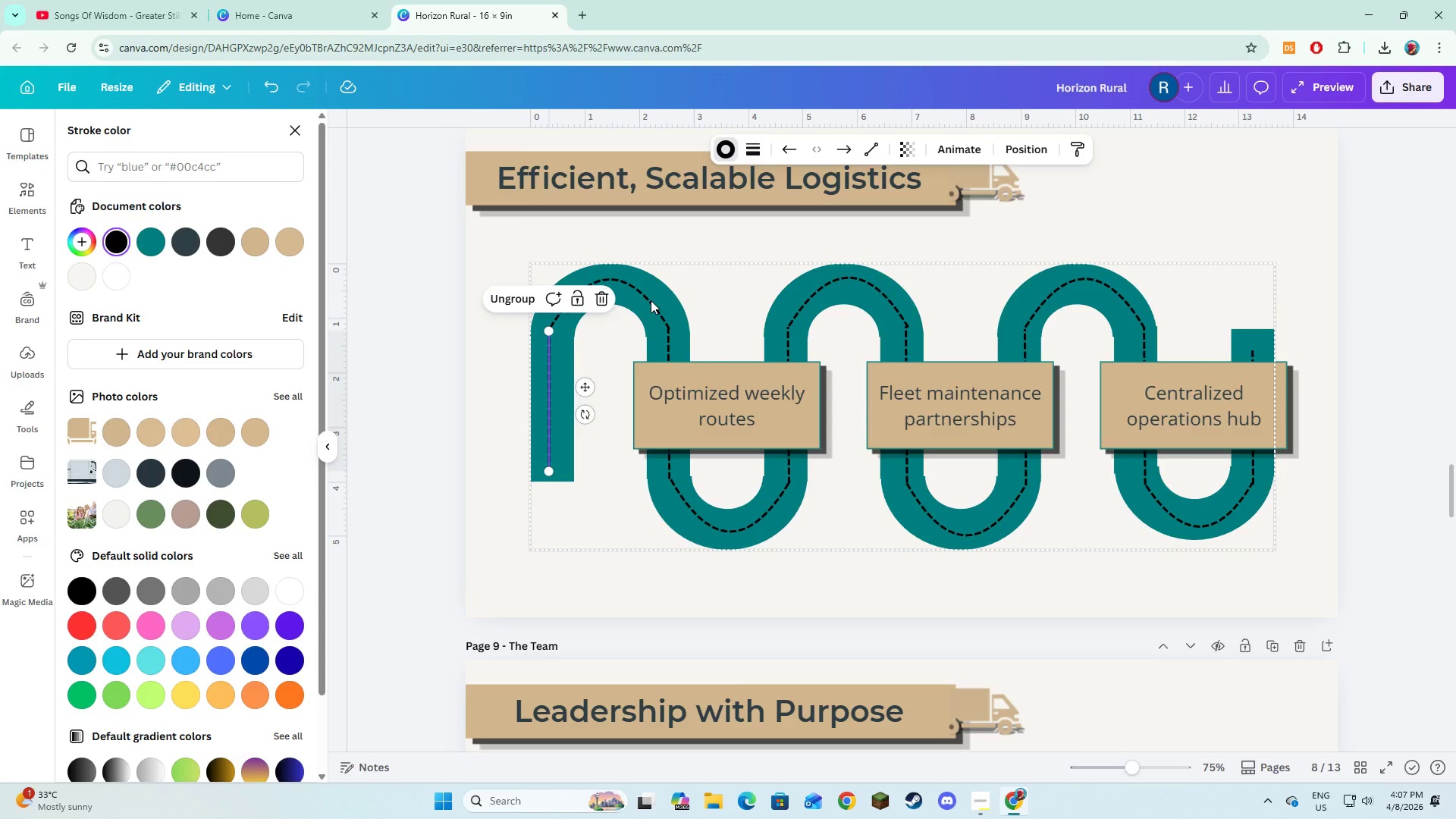 
left_click([651, 300])
 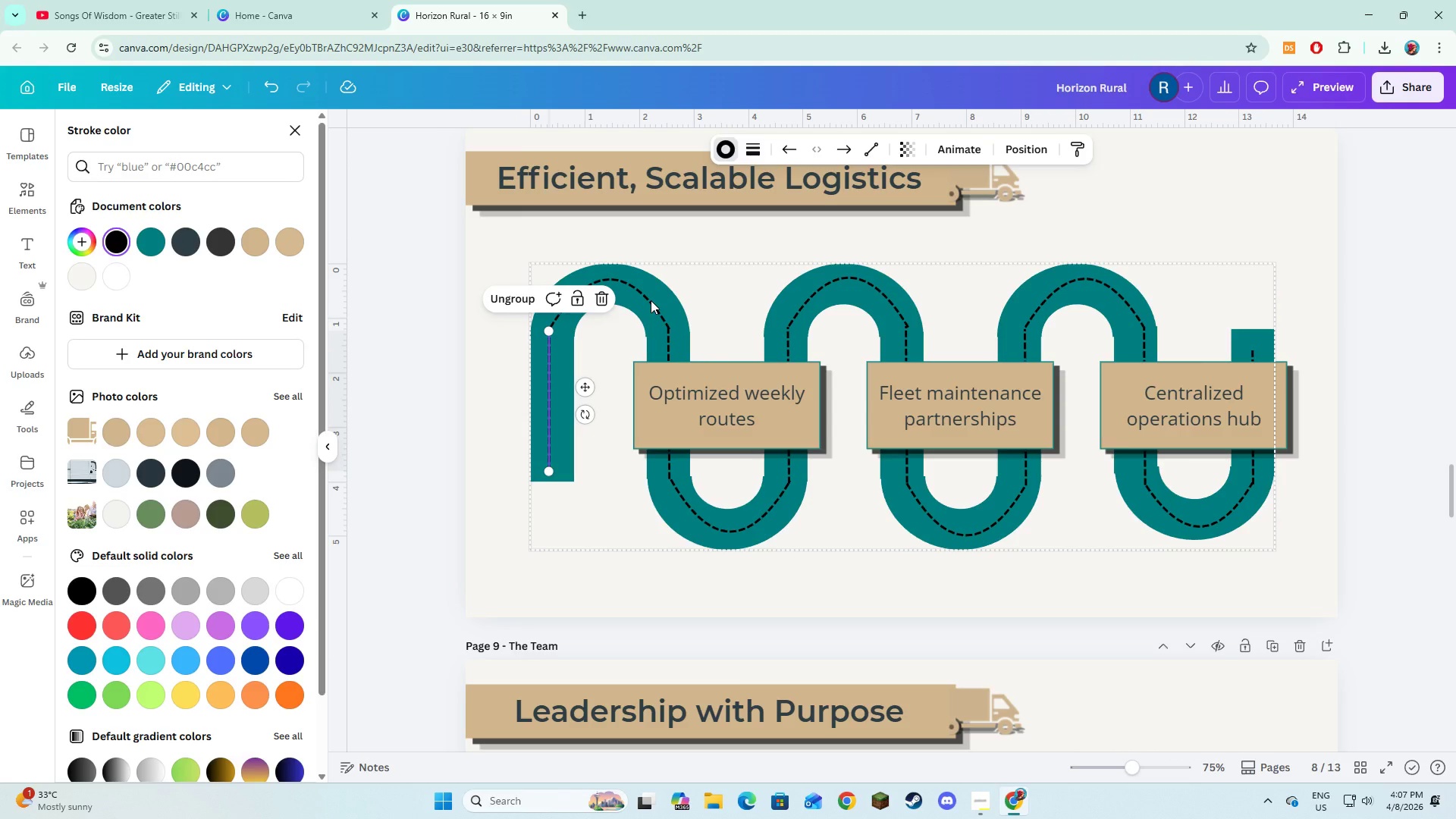 
hold_key(key=ShiftLeft, duration=1.52)
 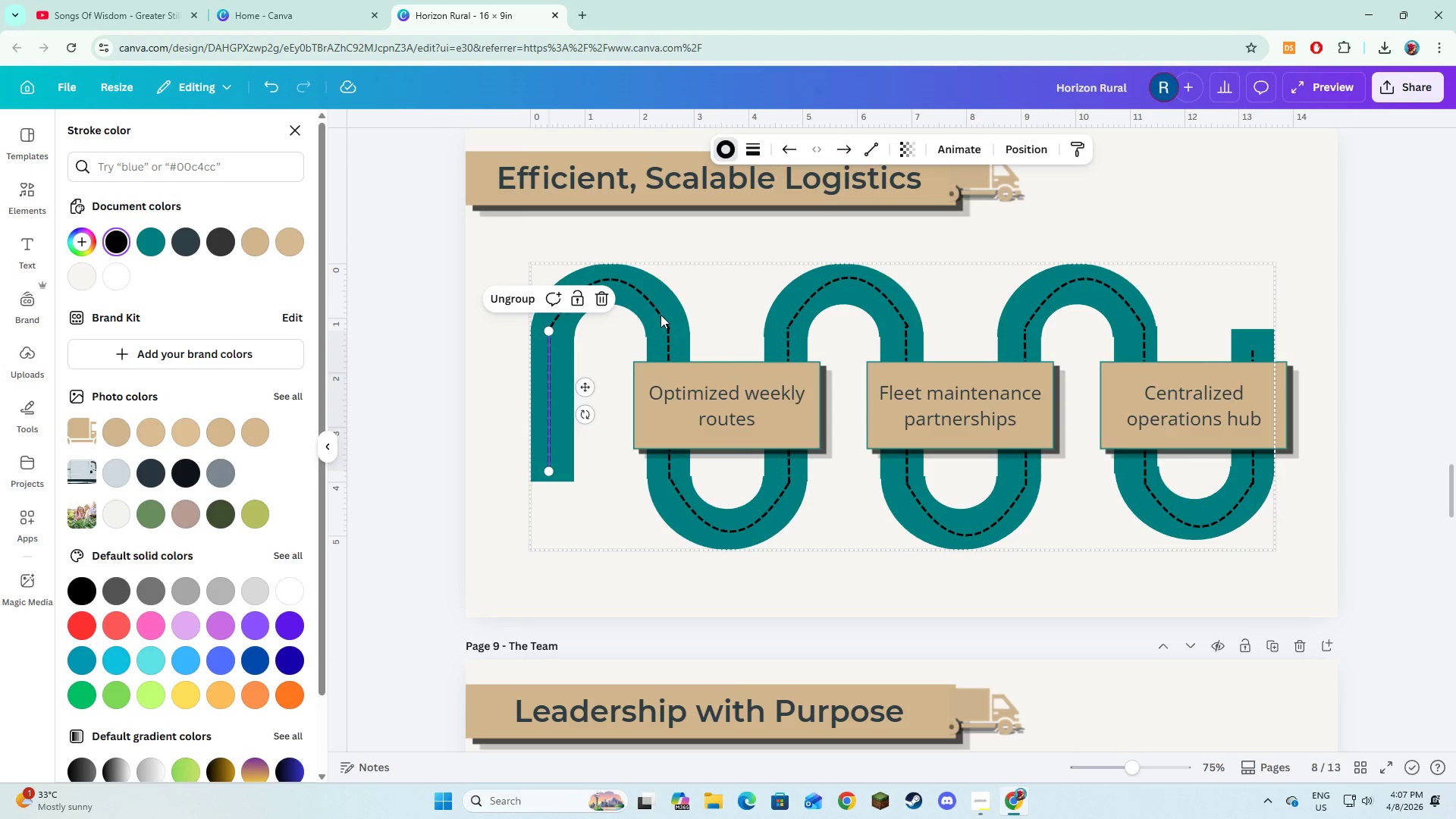 
hold_key(key=ShiftLeft, duration=1.09)
left_click([664, 315])
 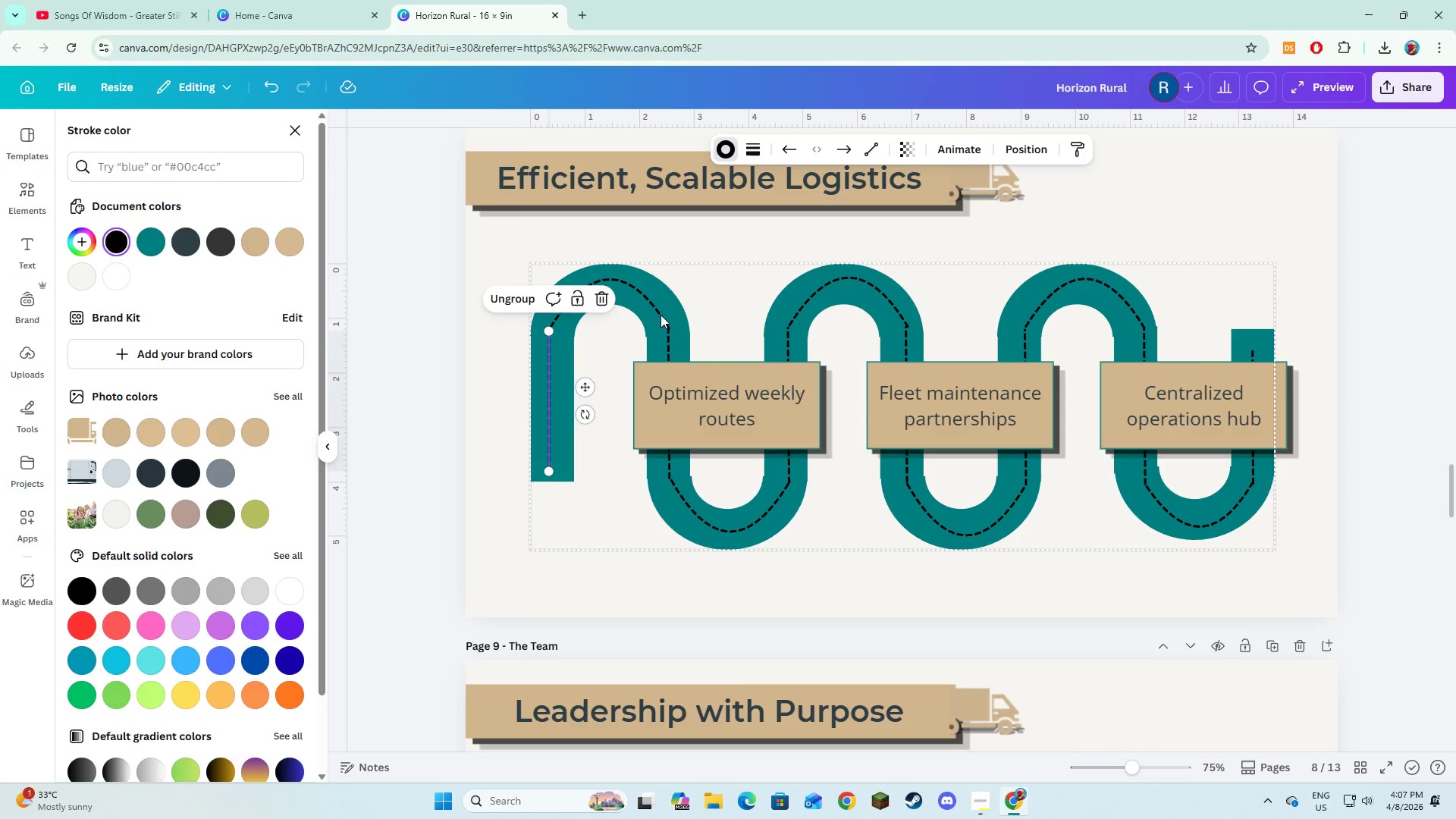 
left_click([661, 315])
 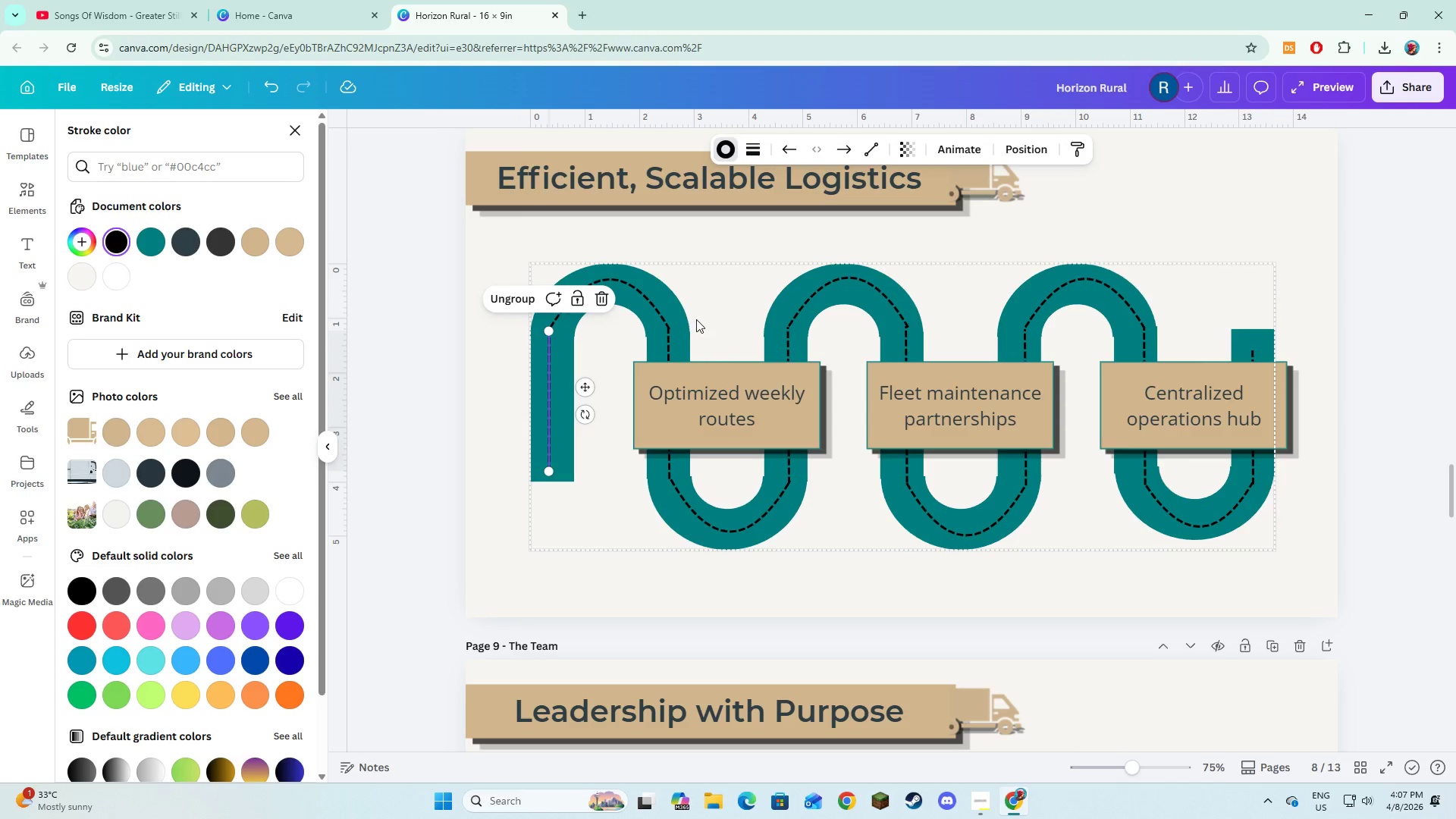 
double_click([696, 319])
 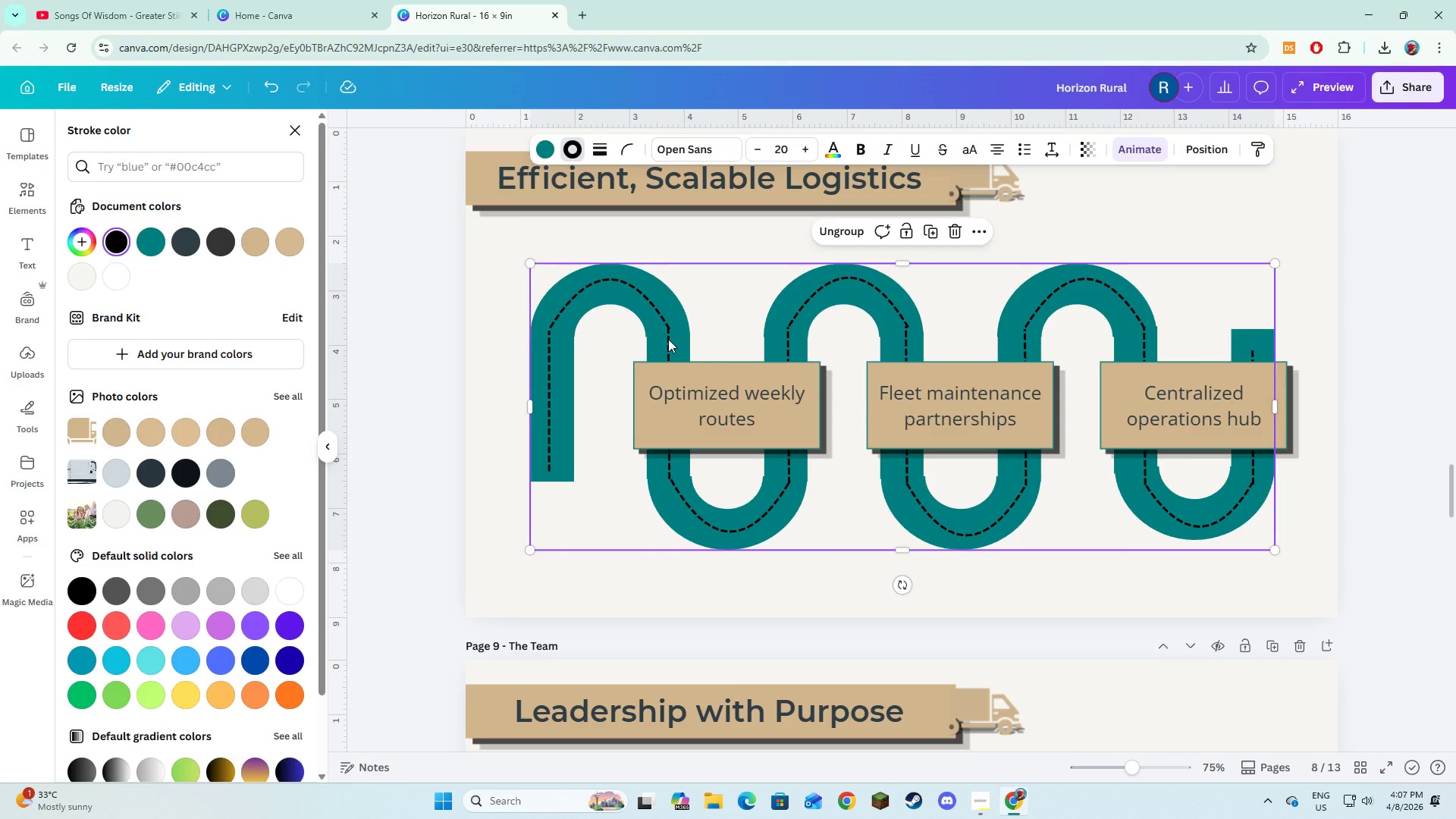 
left_click([668, 339])
 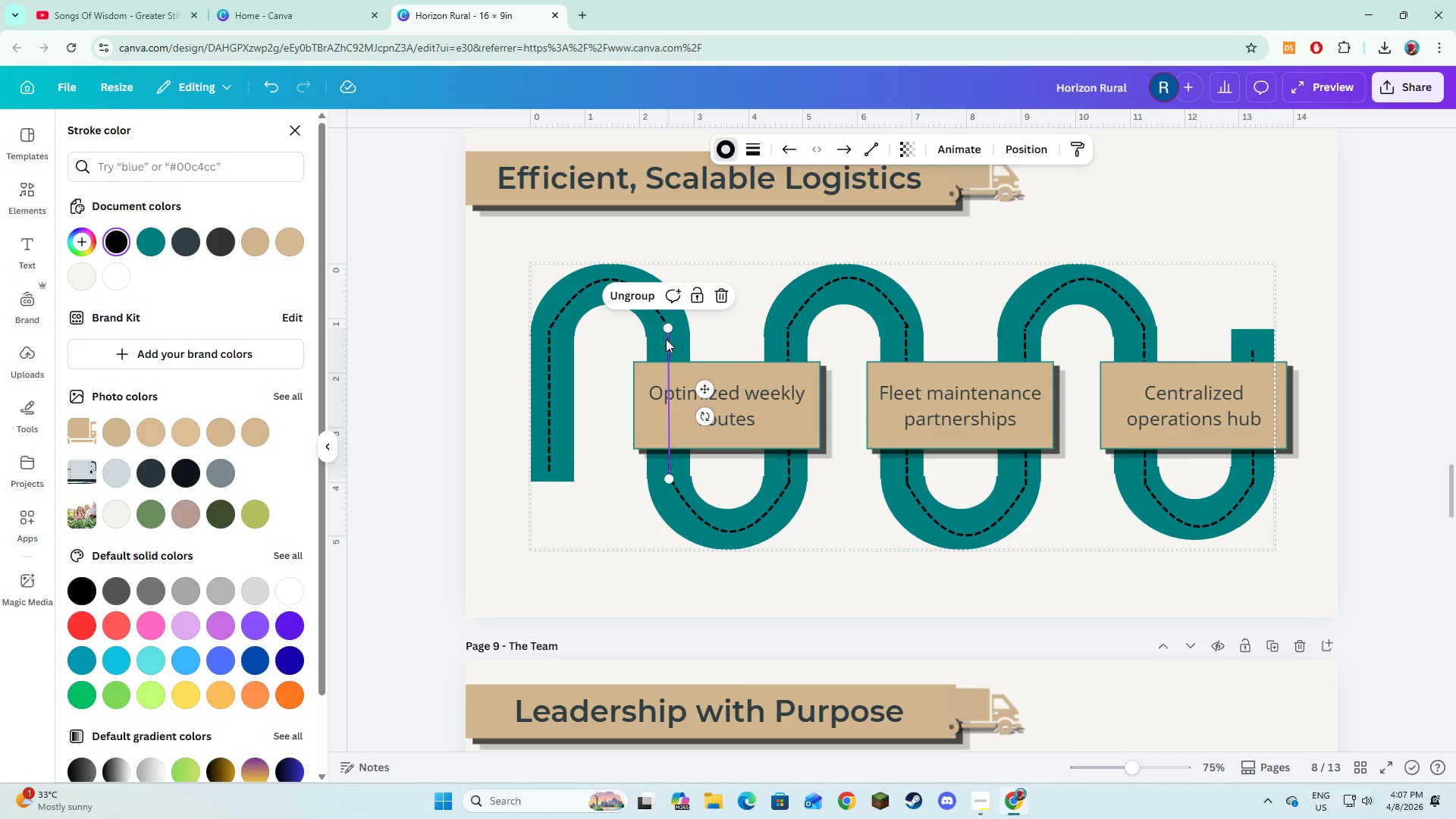 
hold_key(key=ShiftLeft, duration=1.5)
left_click([575, 293])